 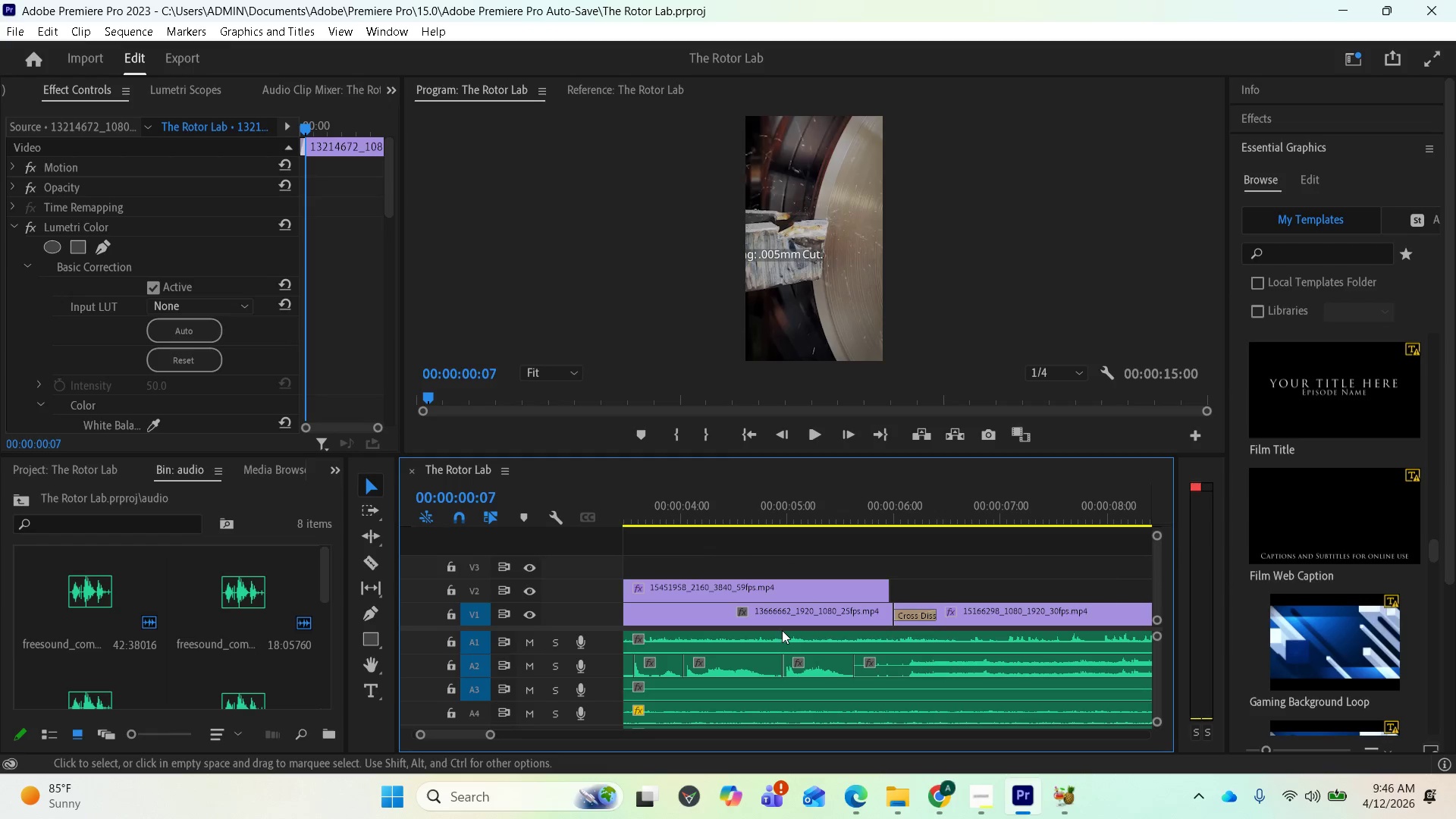 
scroll: coordinate [985, 648], scroll_direction: down, amount: 41.0
 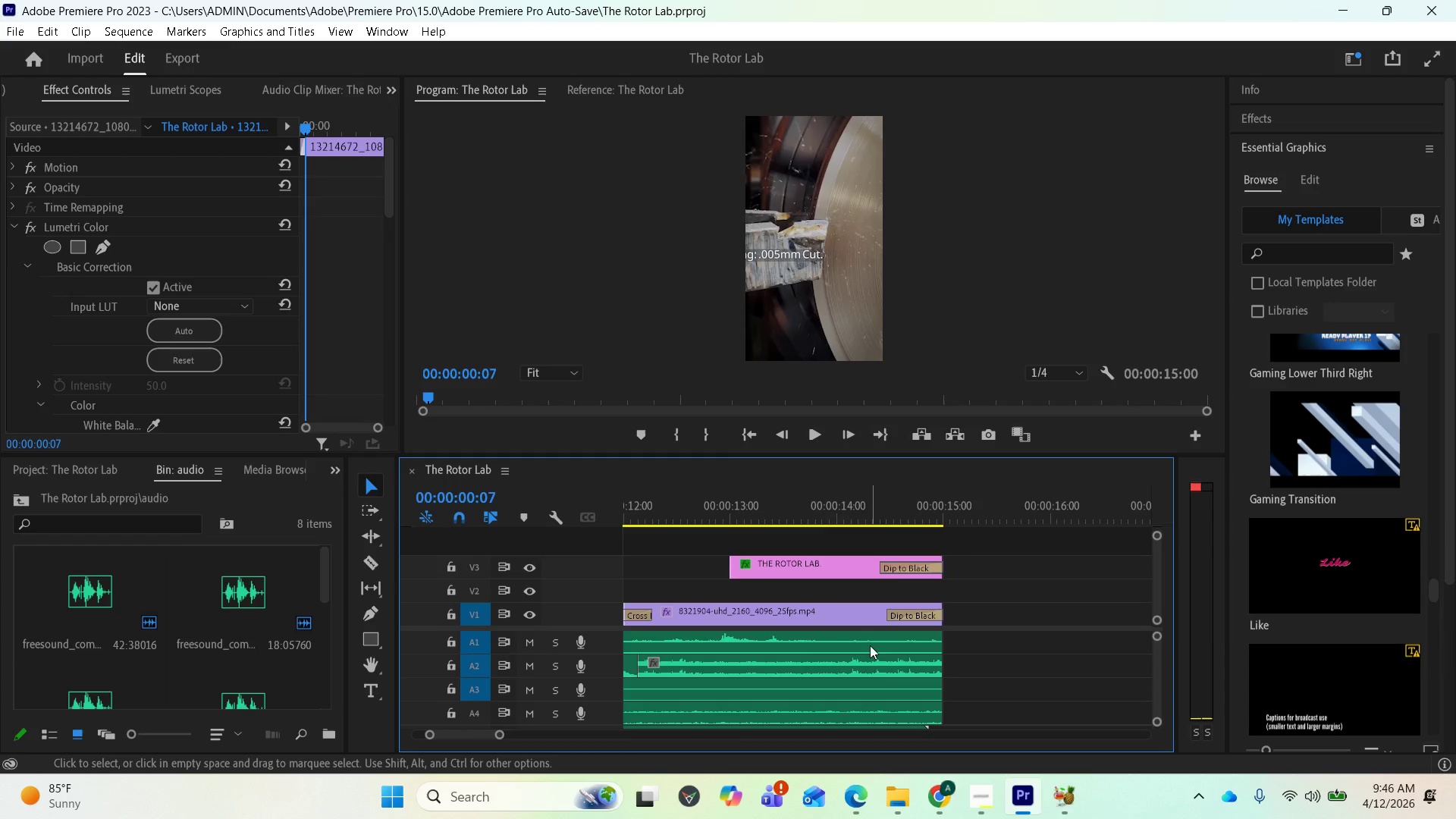 
wait(7.18)
 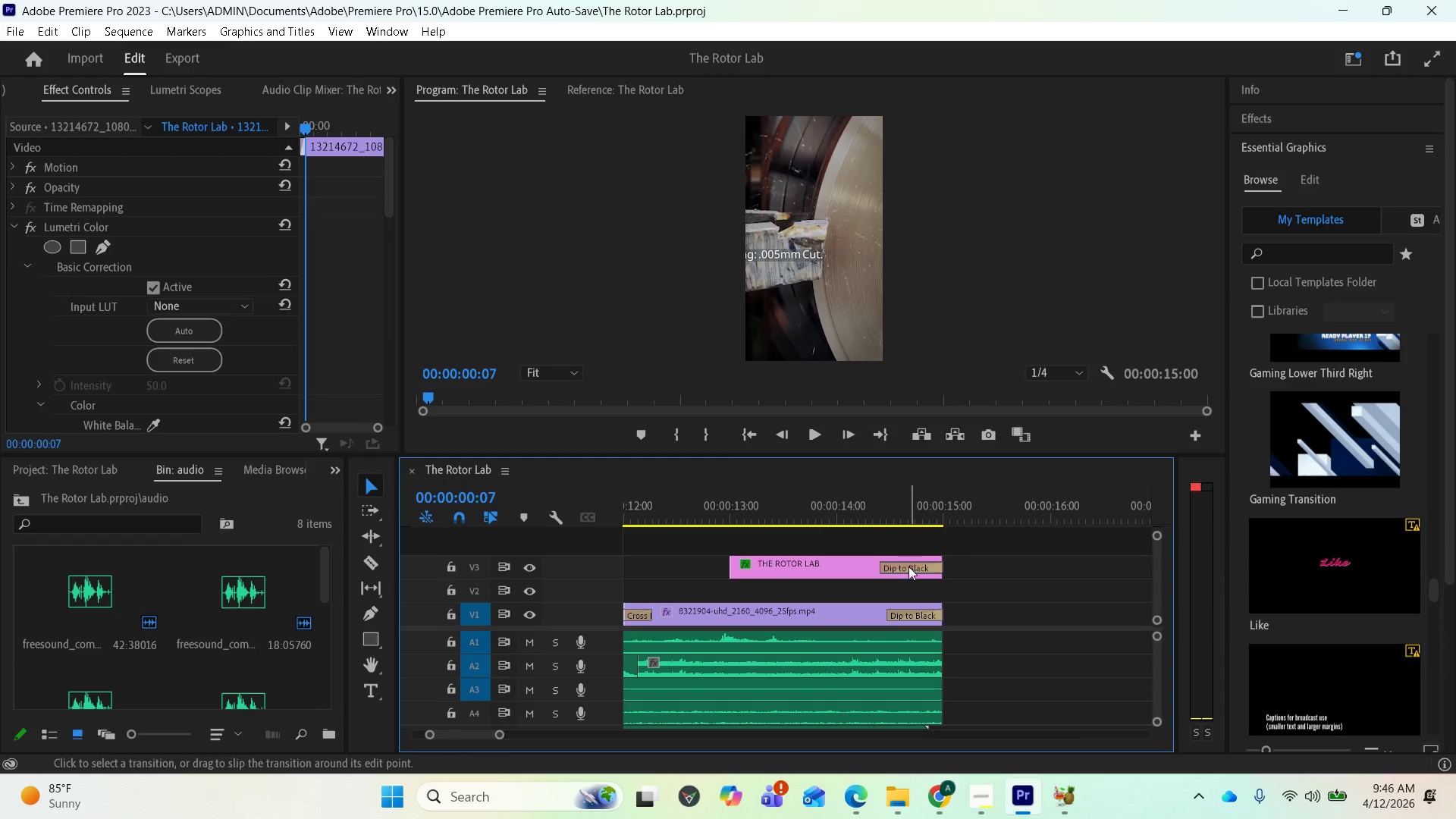 
scroll: coordinate [985, 654], scroll_direction: up, amount: 5.0
 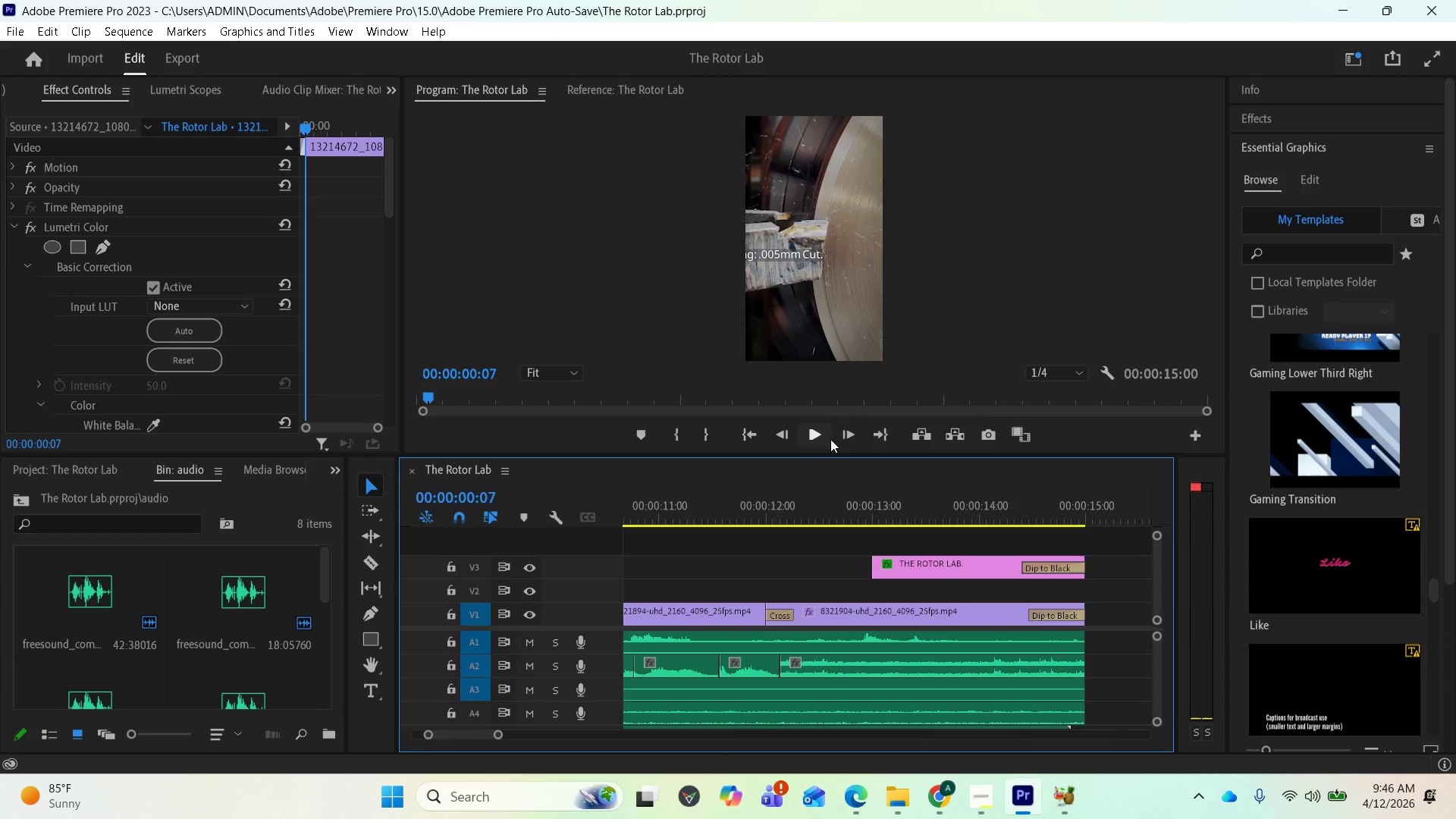 
left_click([823, 439])
 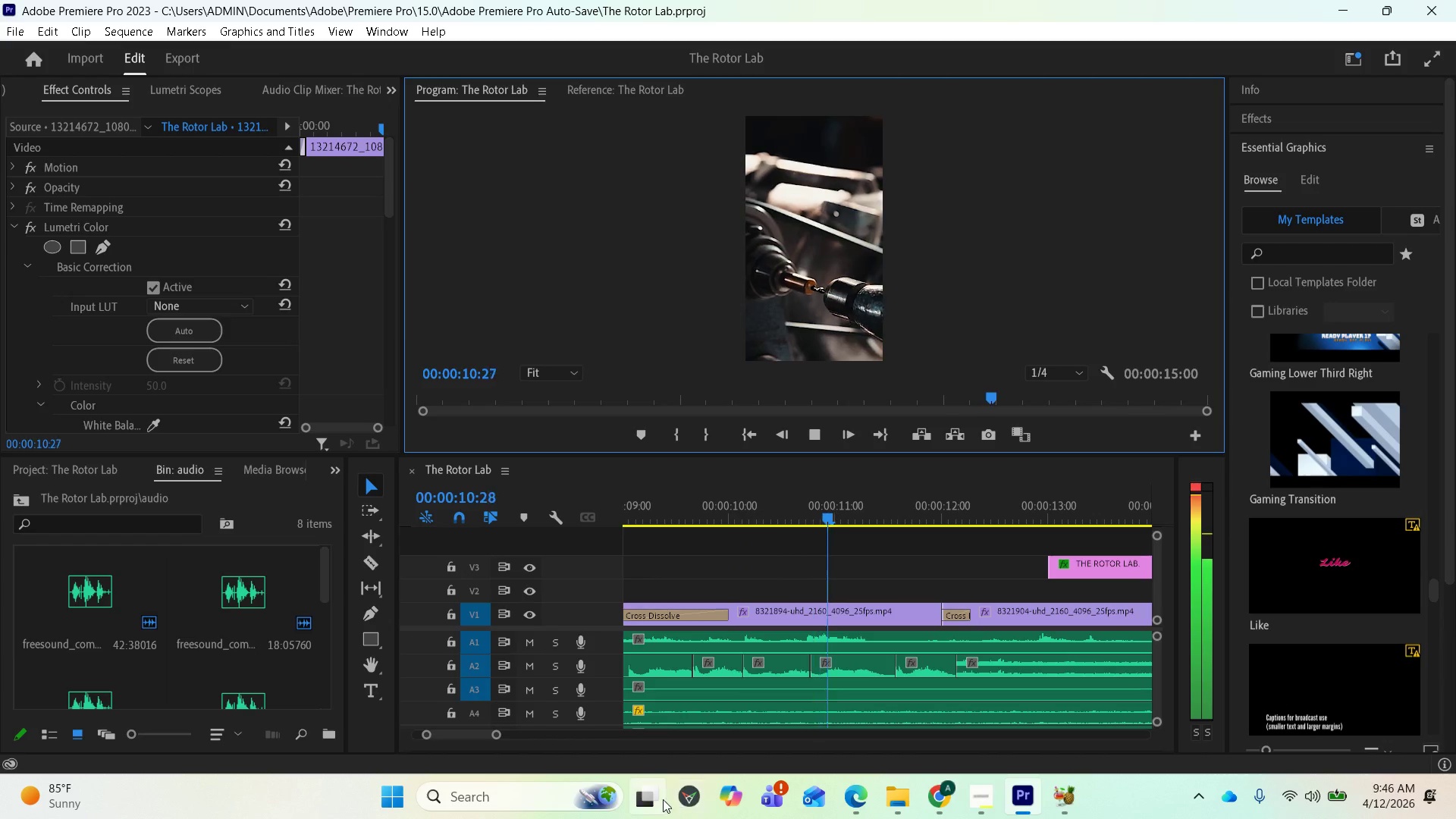 
wait(16.09)
 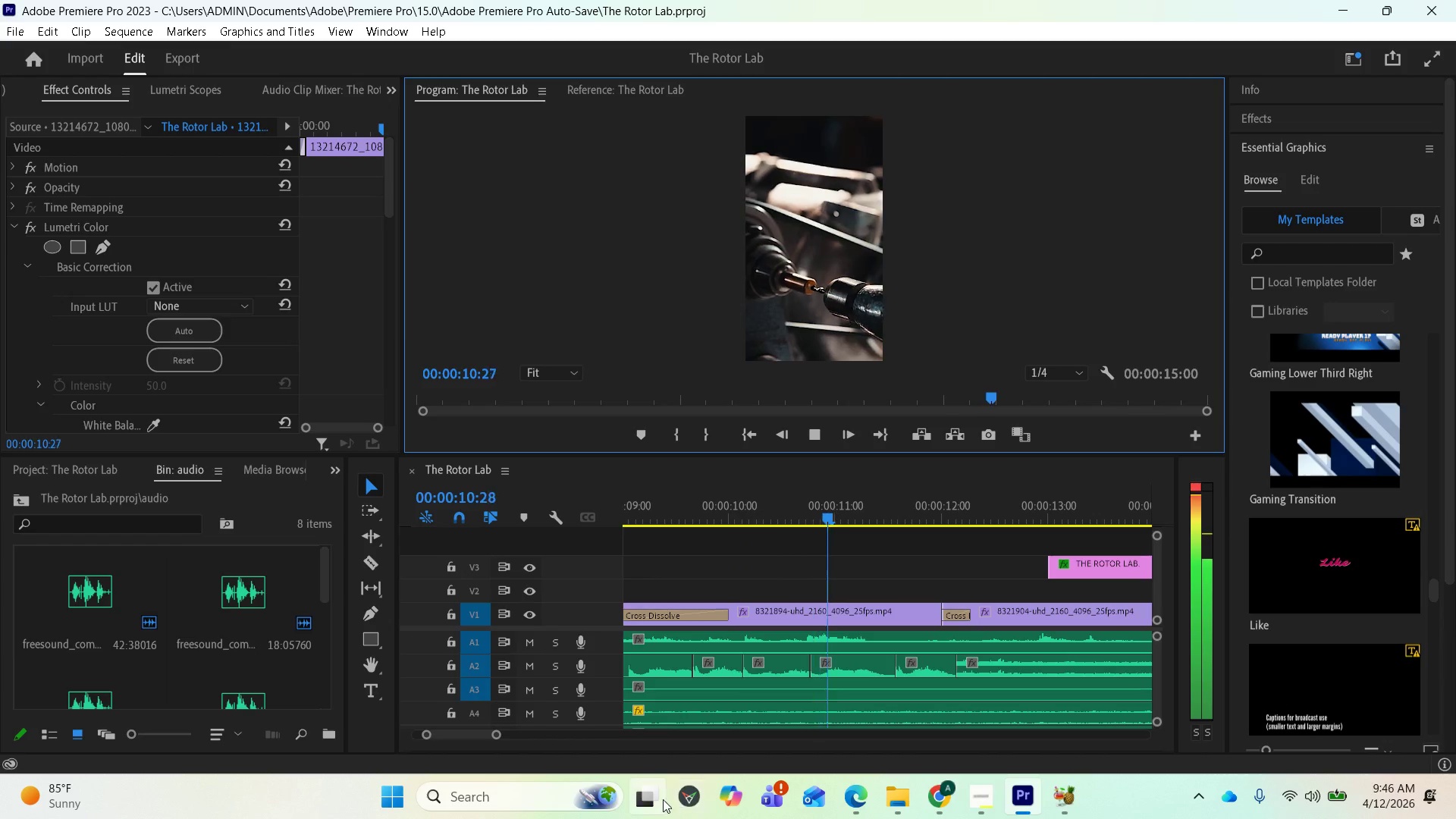 
key(Space)
 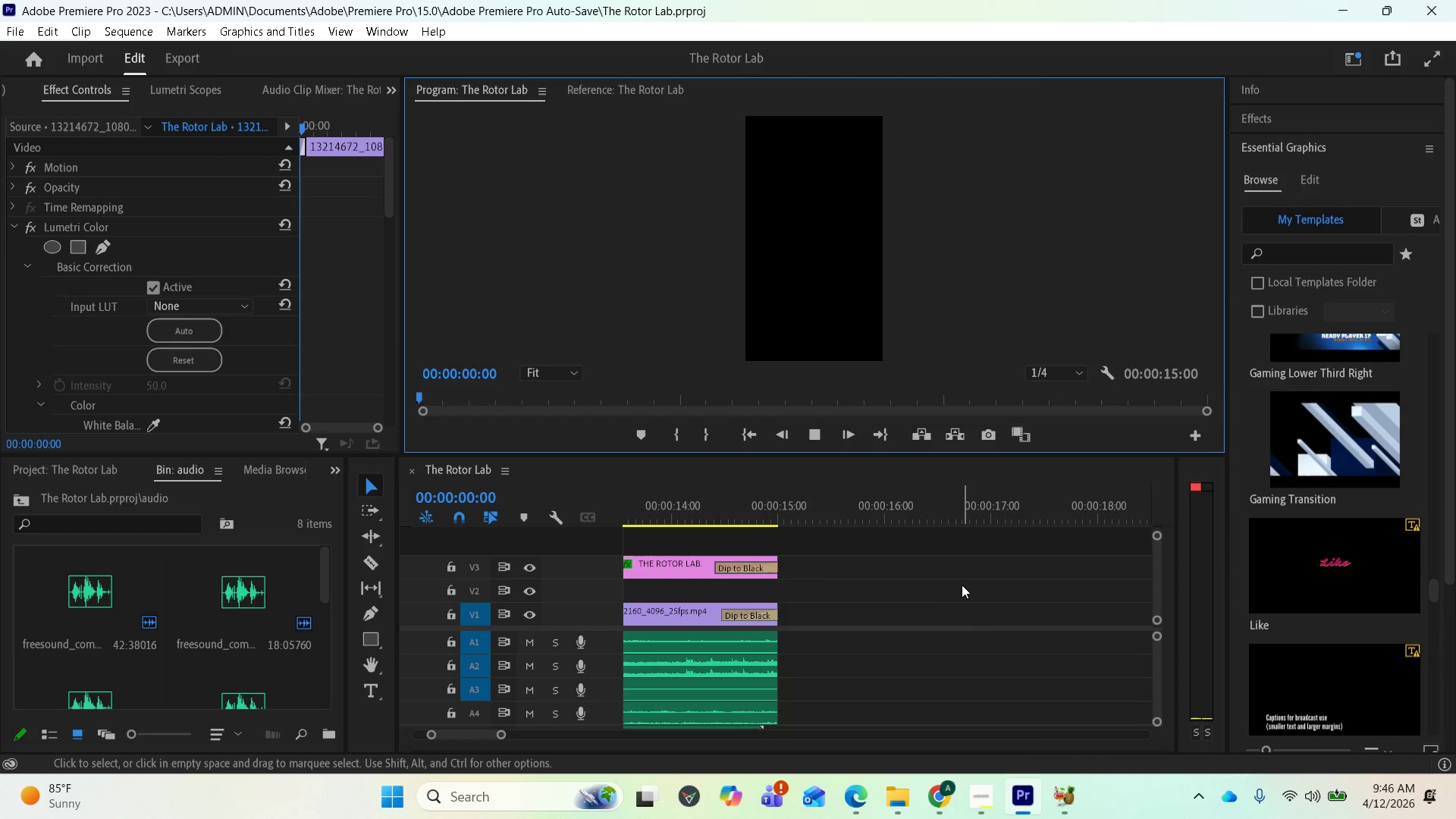 
mouse_move([948, 570])
 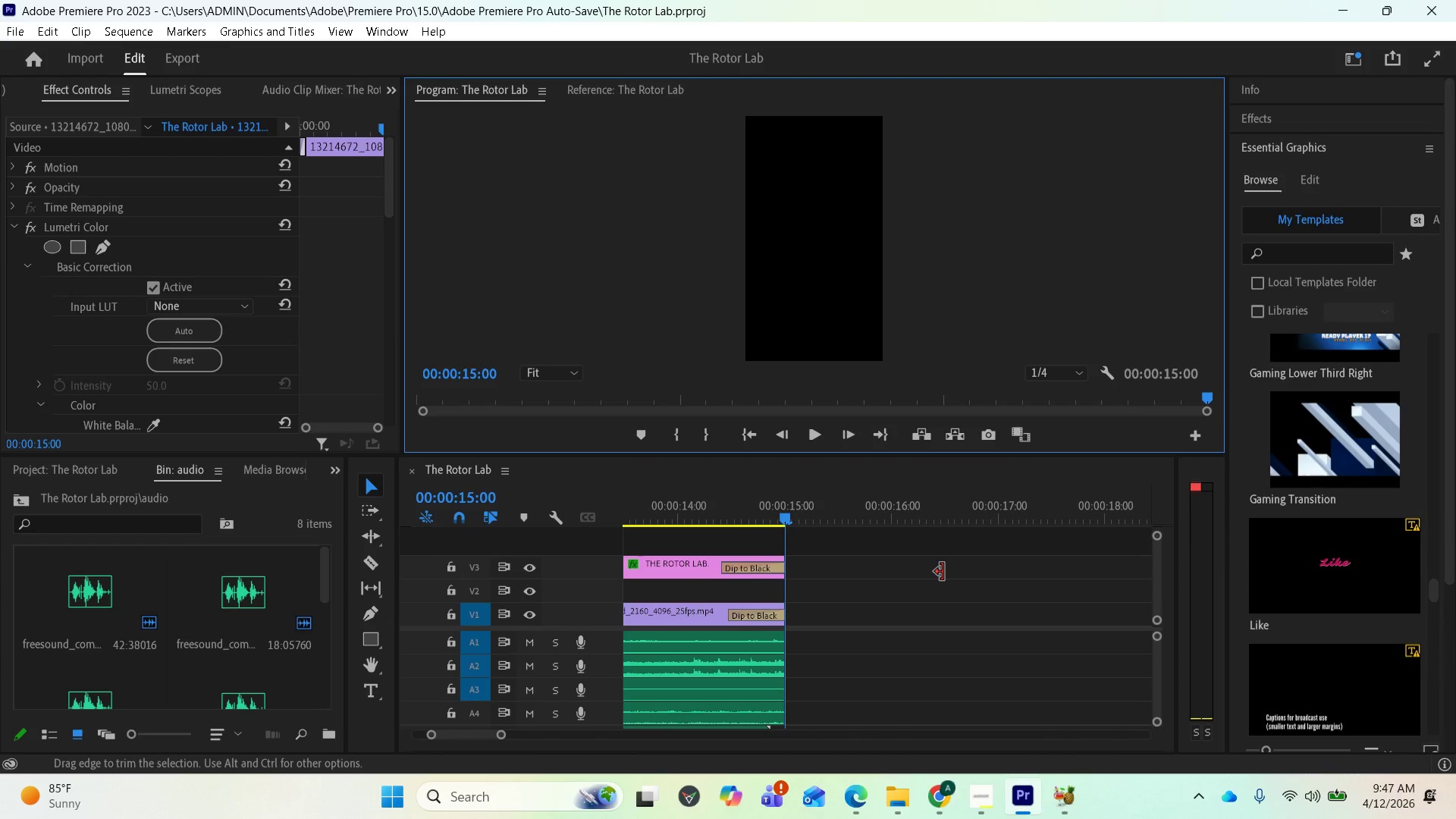 
wait(18.52)
 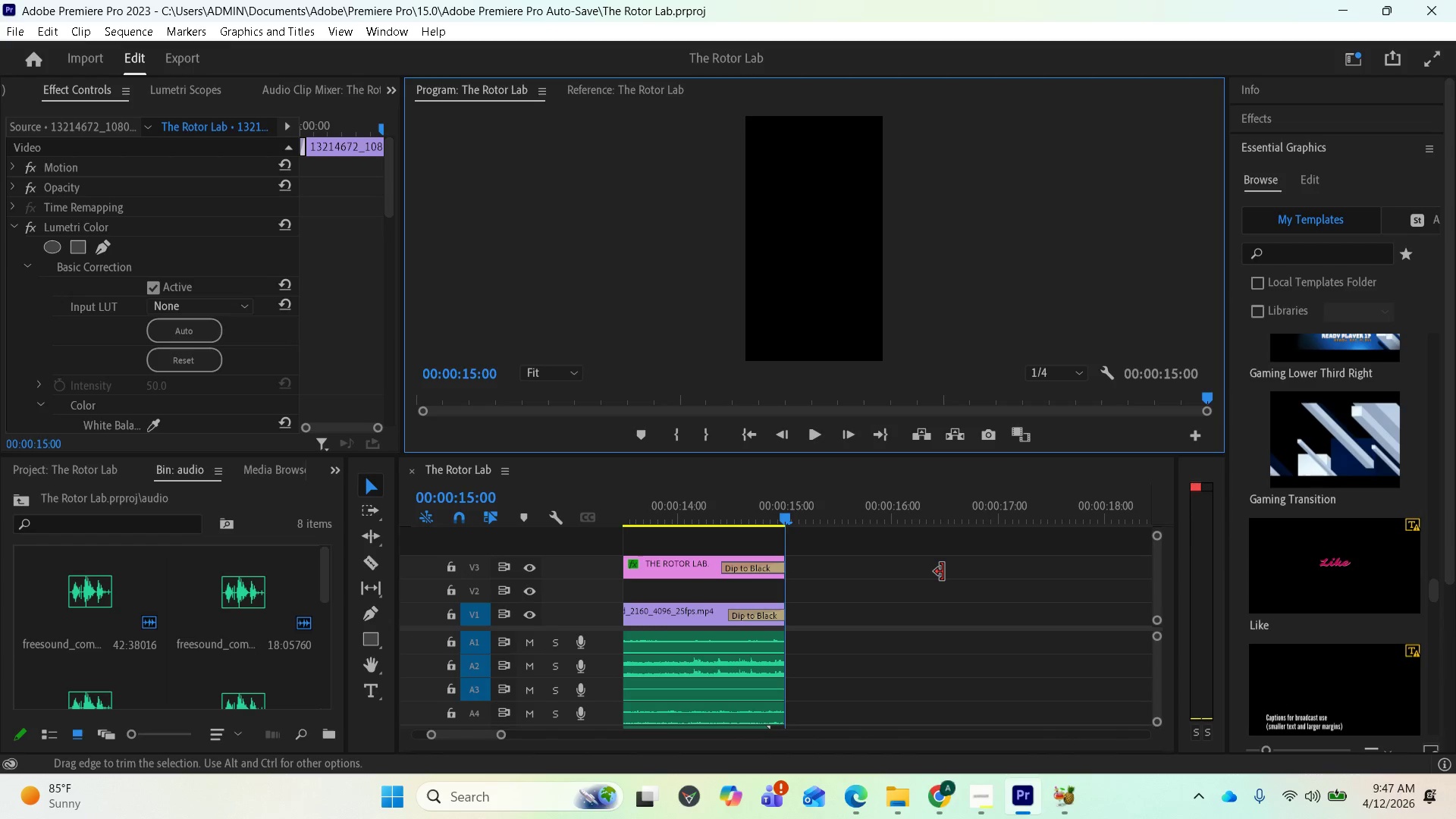 
key(Space)
 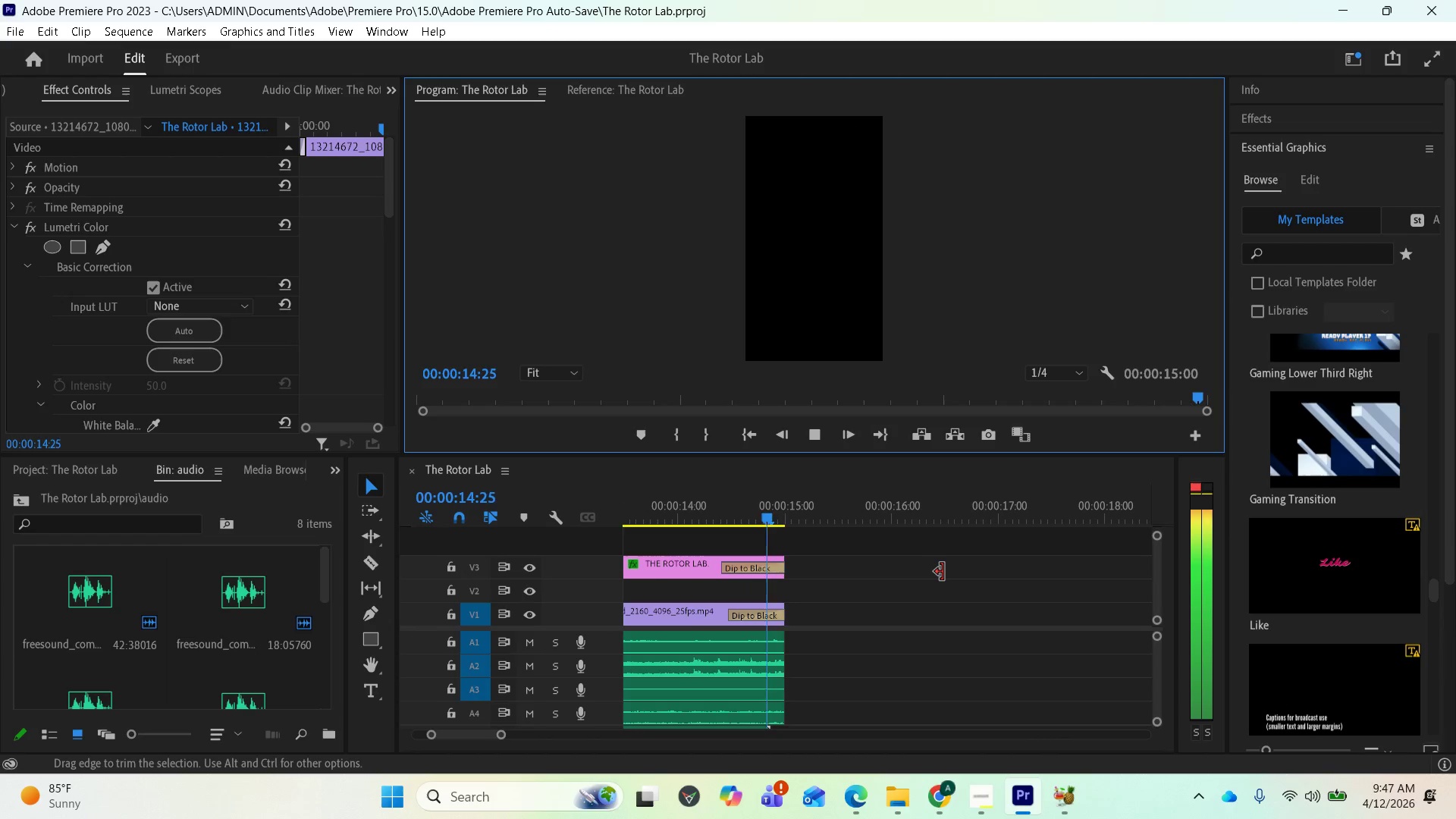 
wait(20.3)
 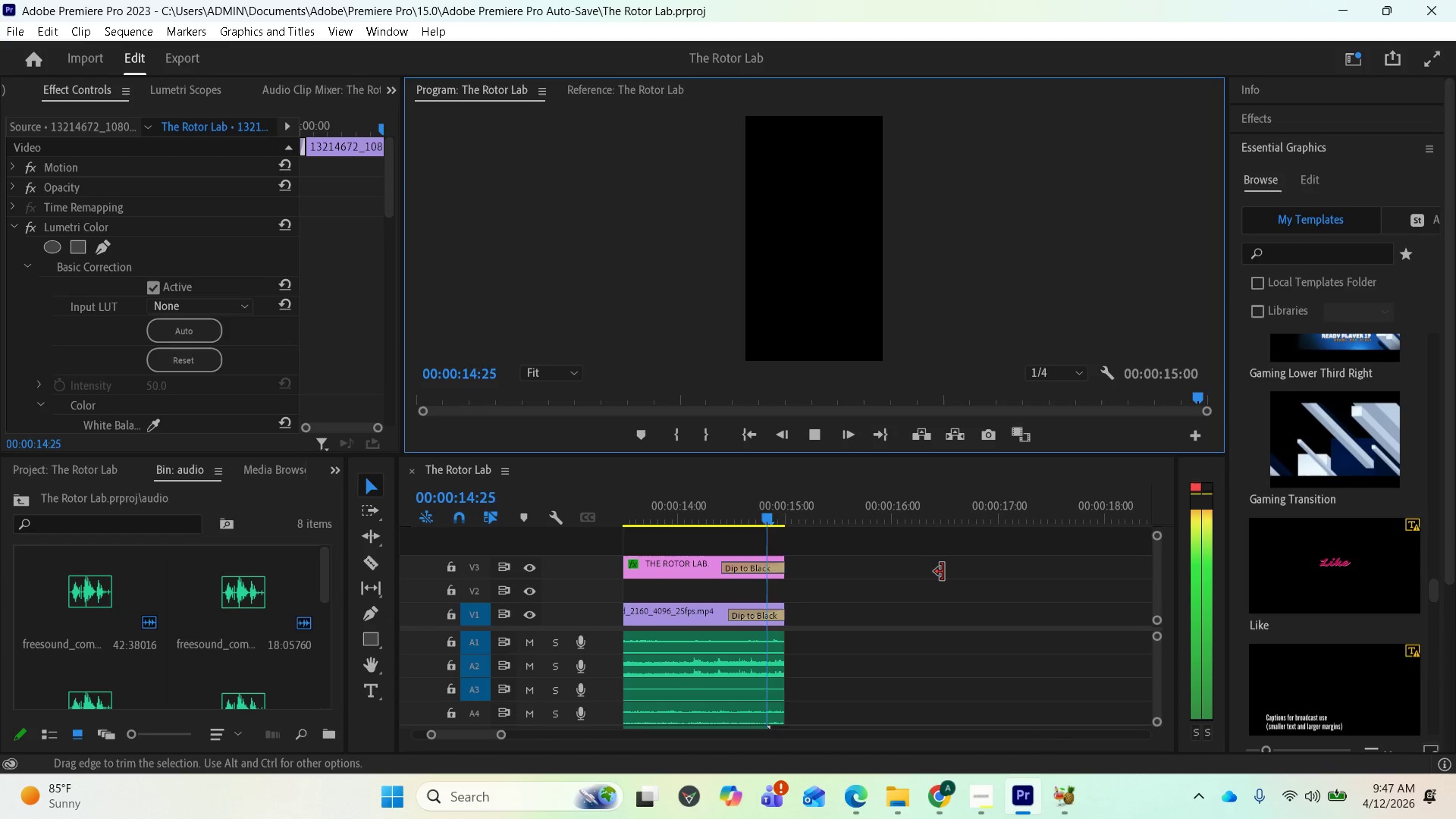 
scroll: coordinate [1315, 407], scroll_direction: down, amount: 2.0
 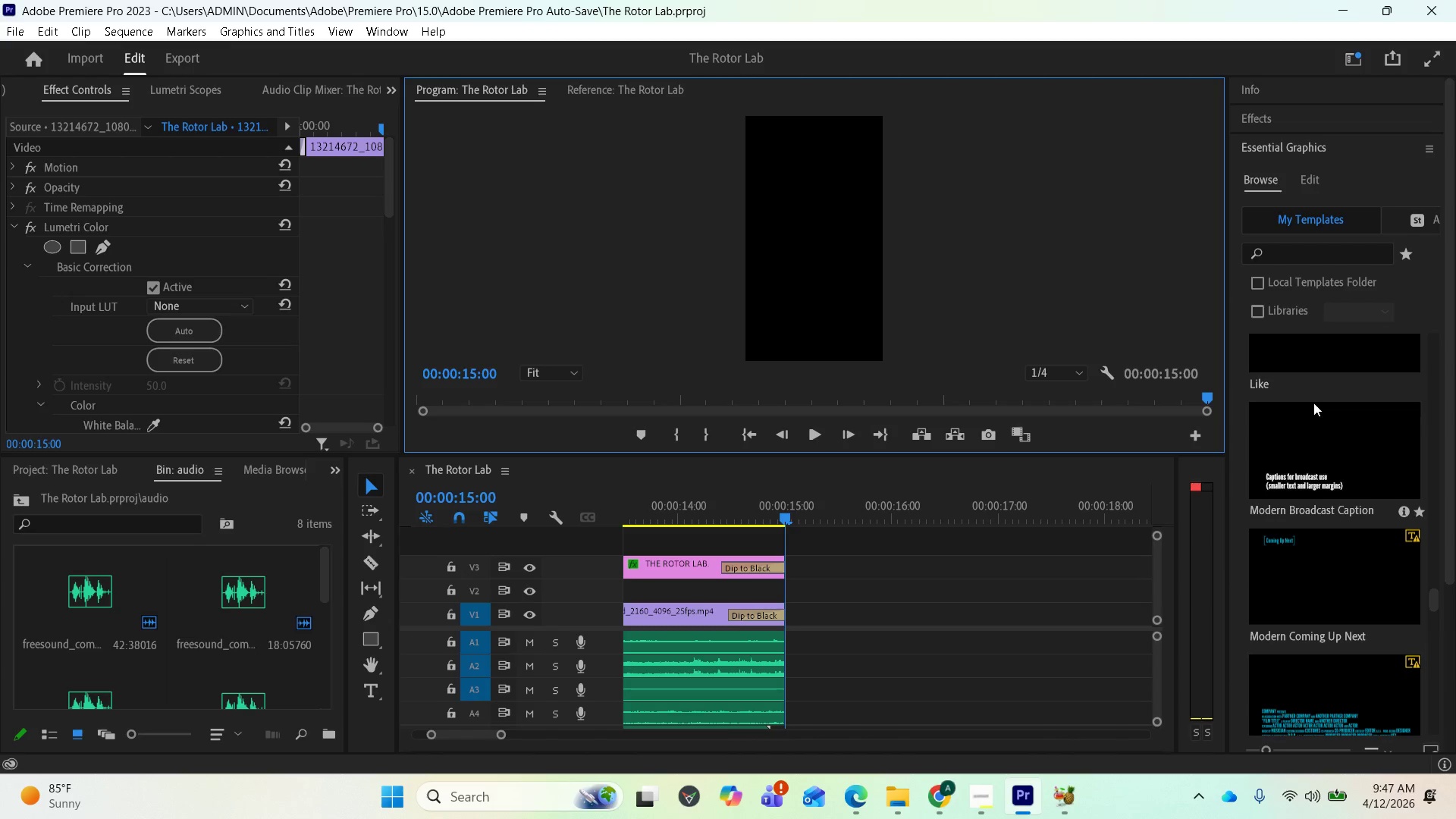 
wait(21.81)
 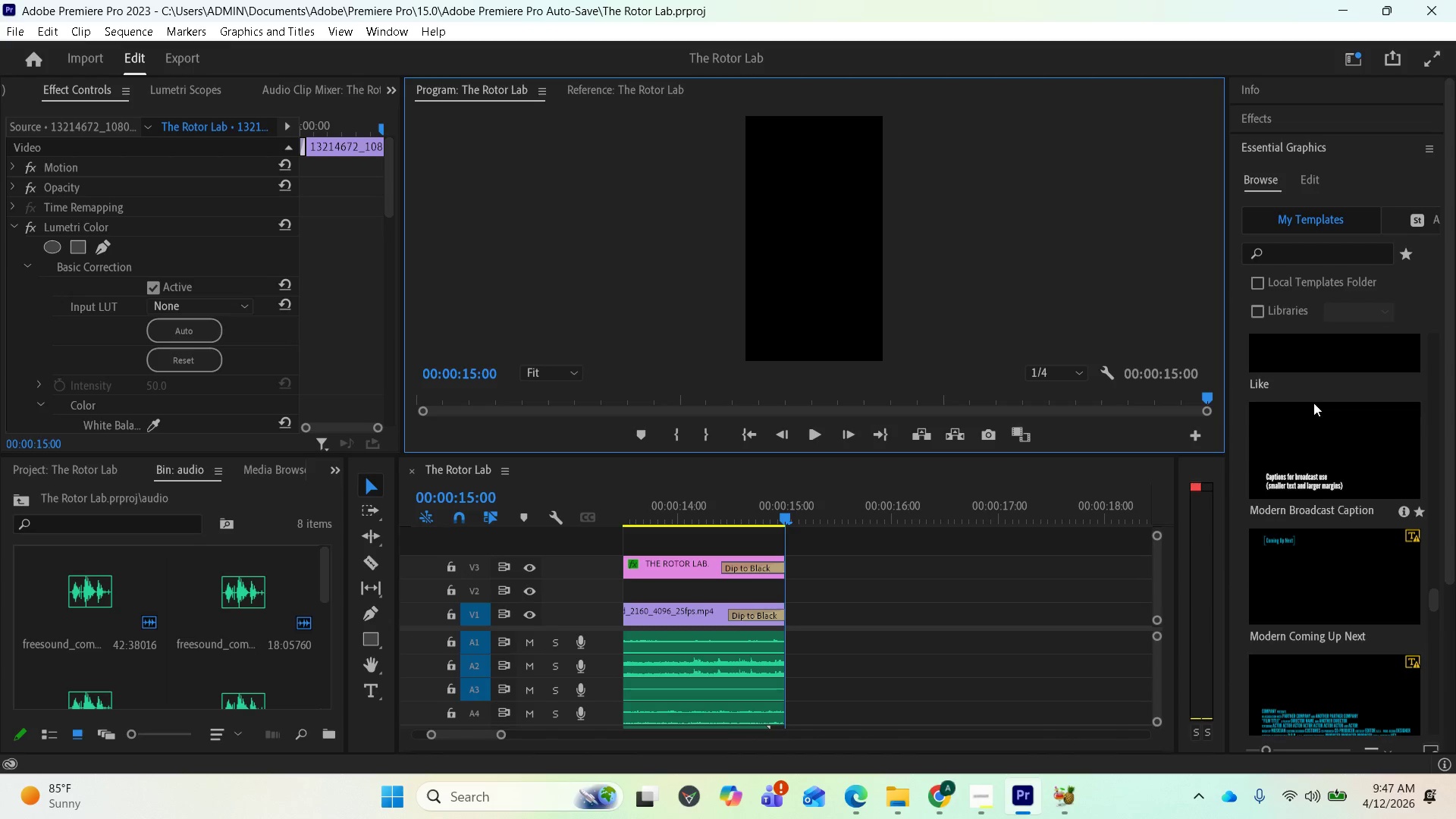 
left_click([384, 89])
 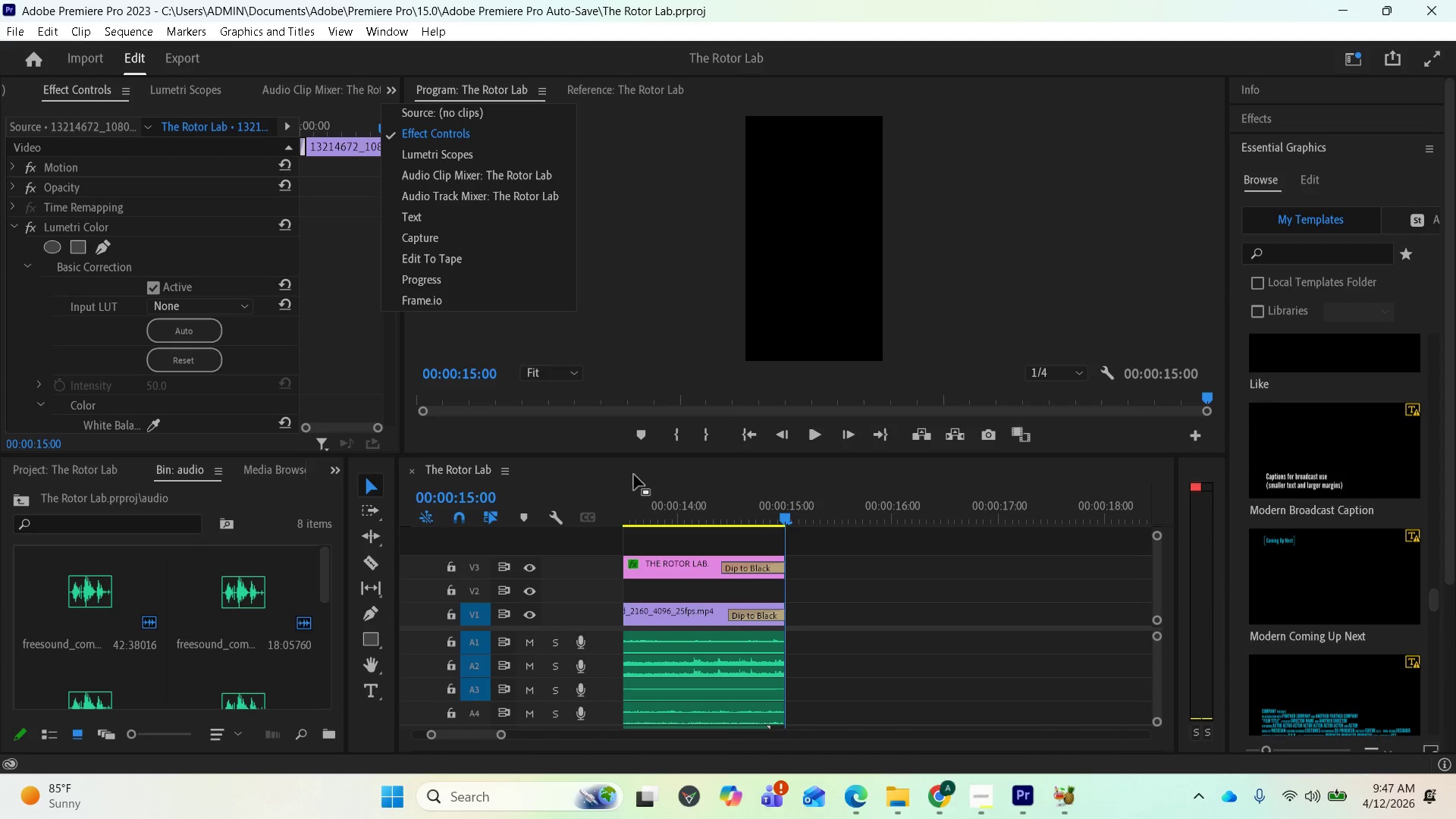 
left_click([661, 560])
 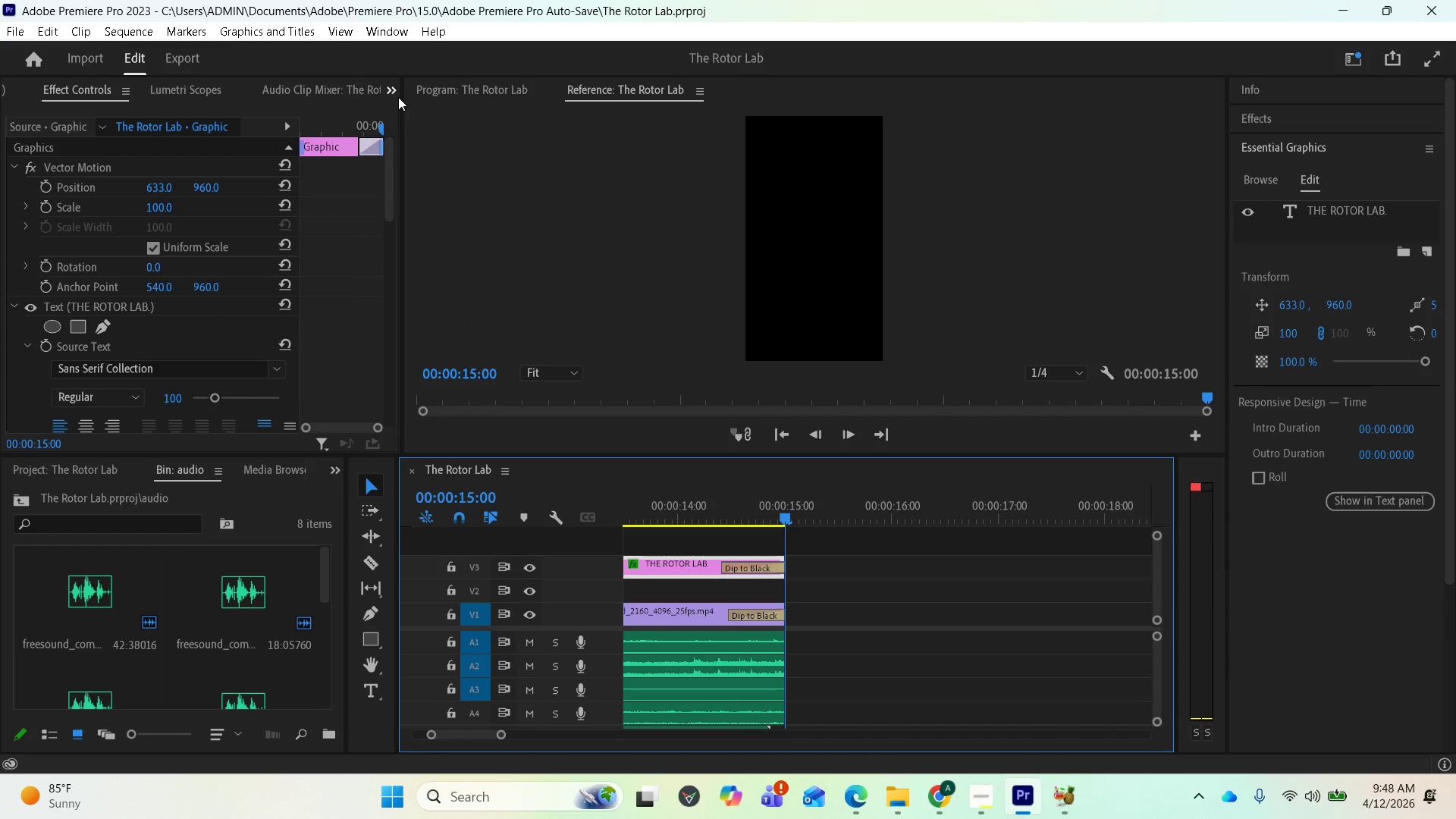 
wait(6.45)
 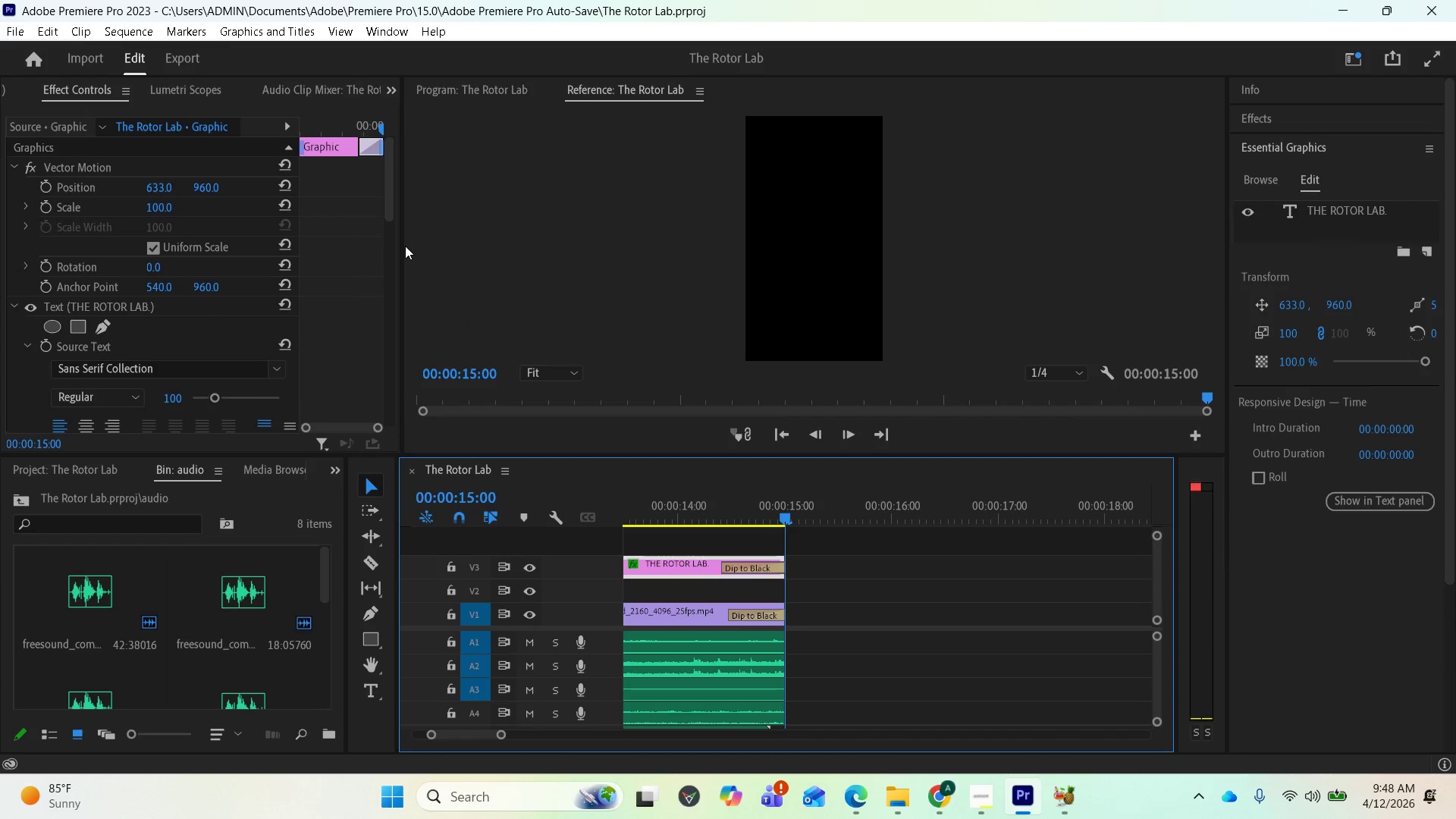 
left_click([388, 84])
 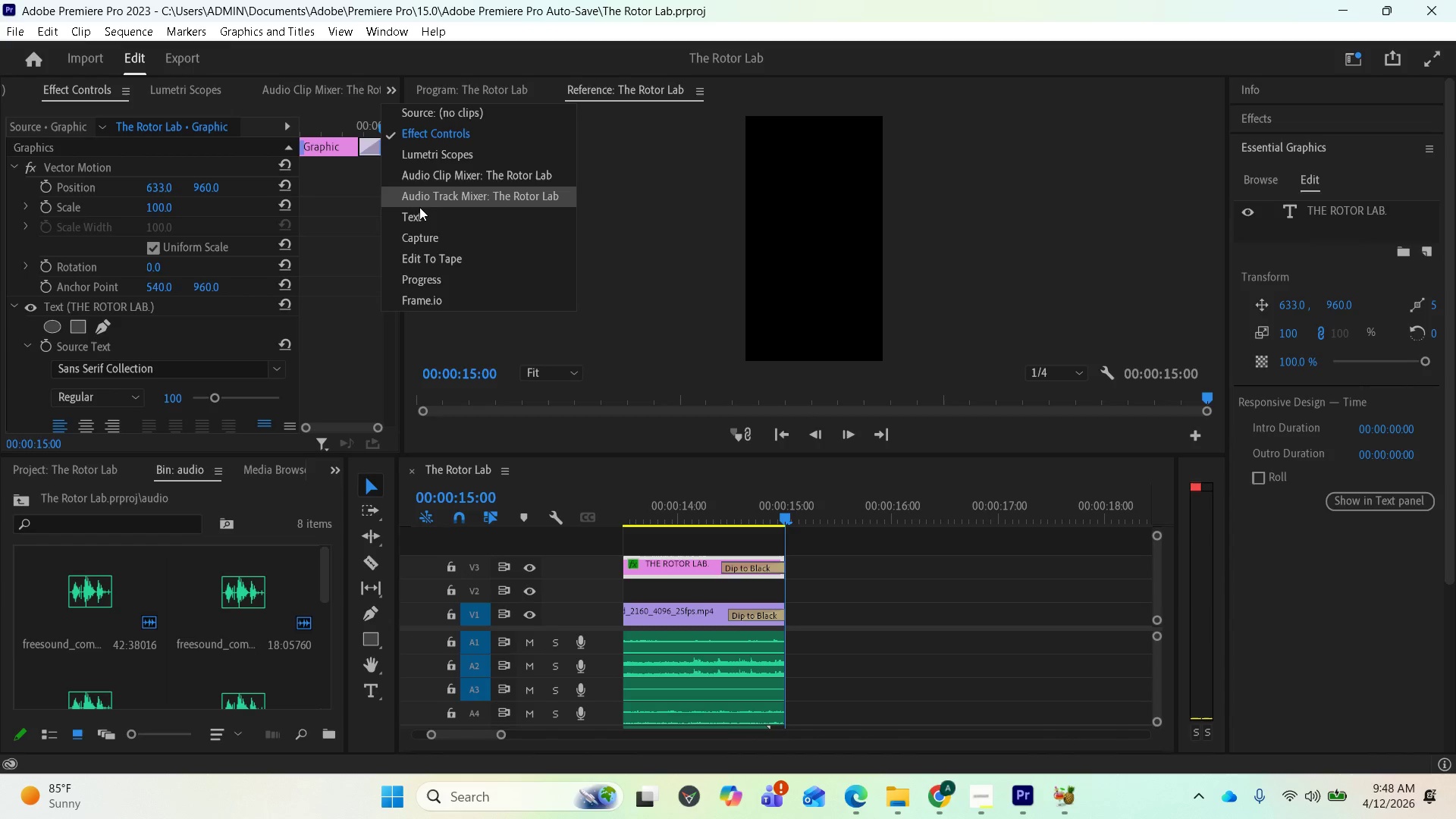 
left_click([422, 223])
 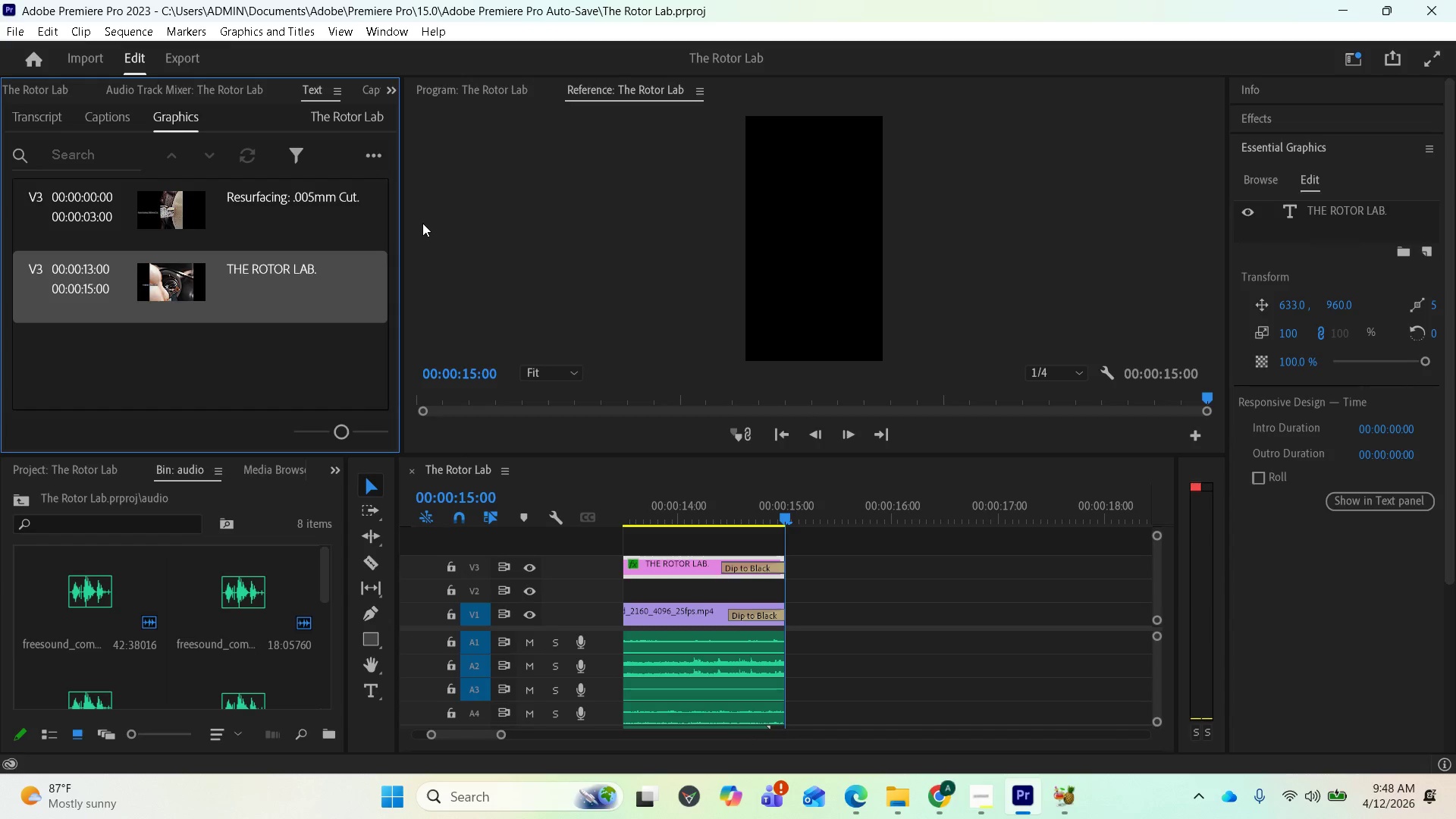 
wait(42.06)
 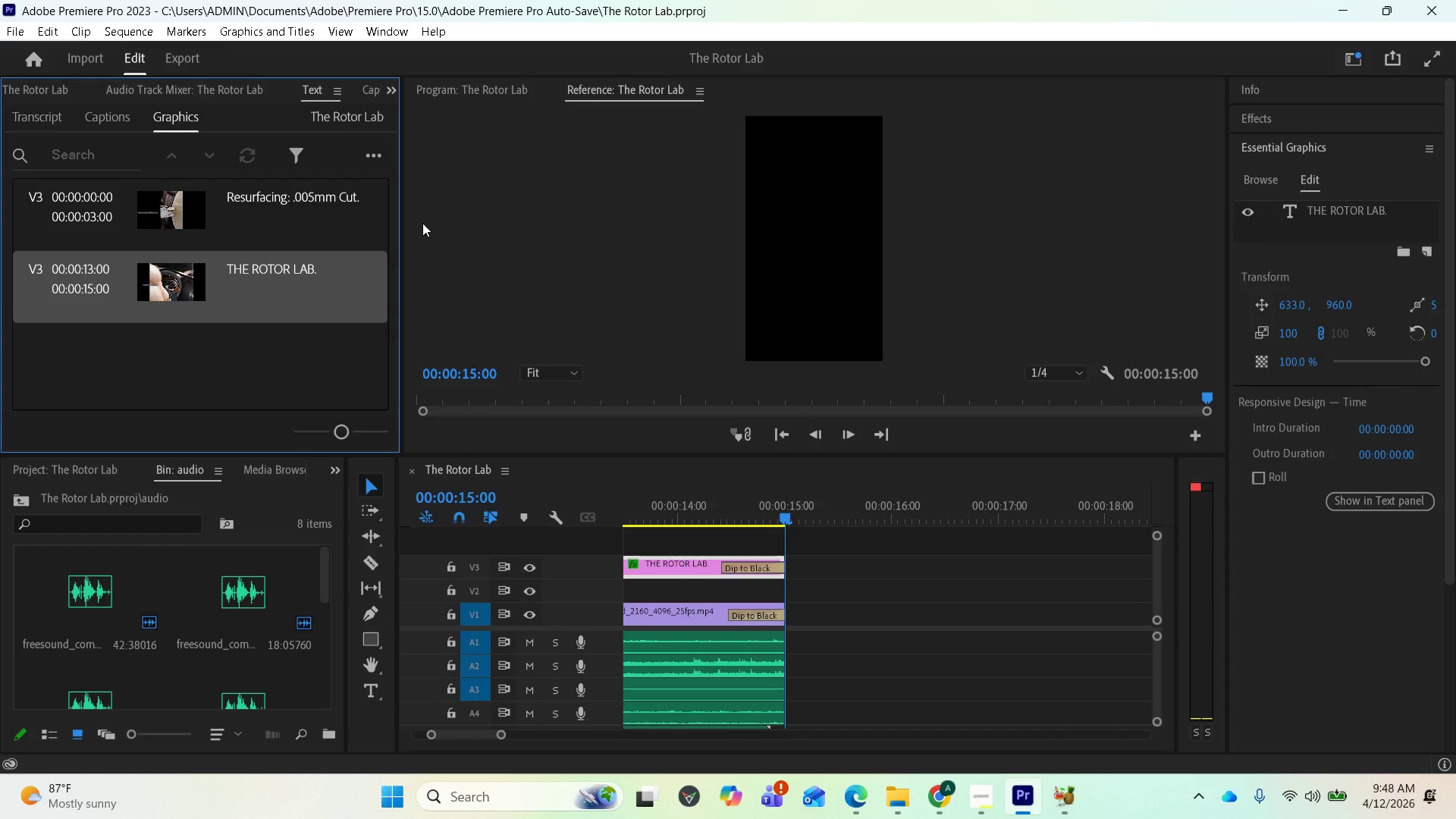 
key(Space)
 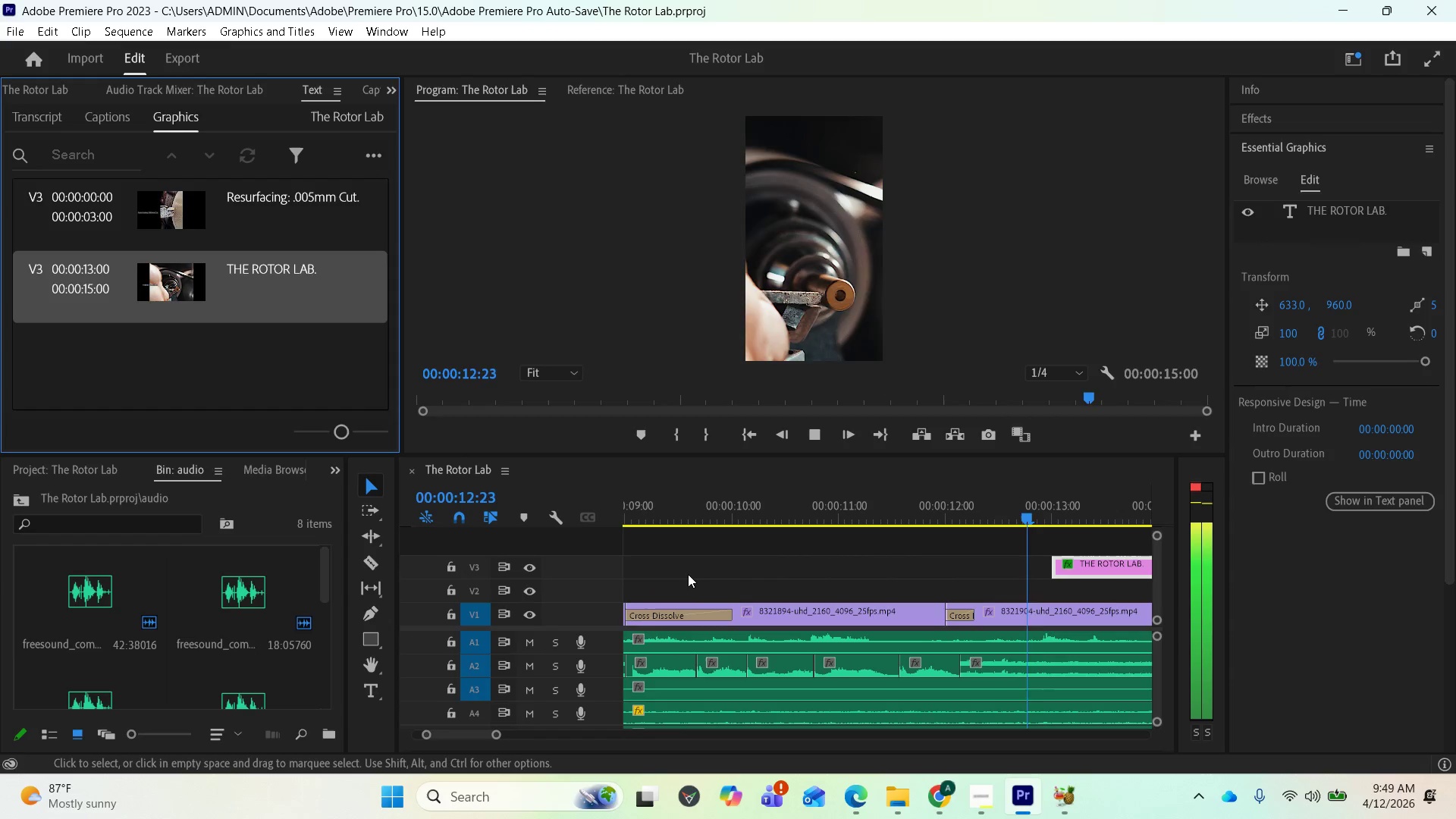 
wait(18.14)
 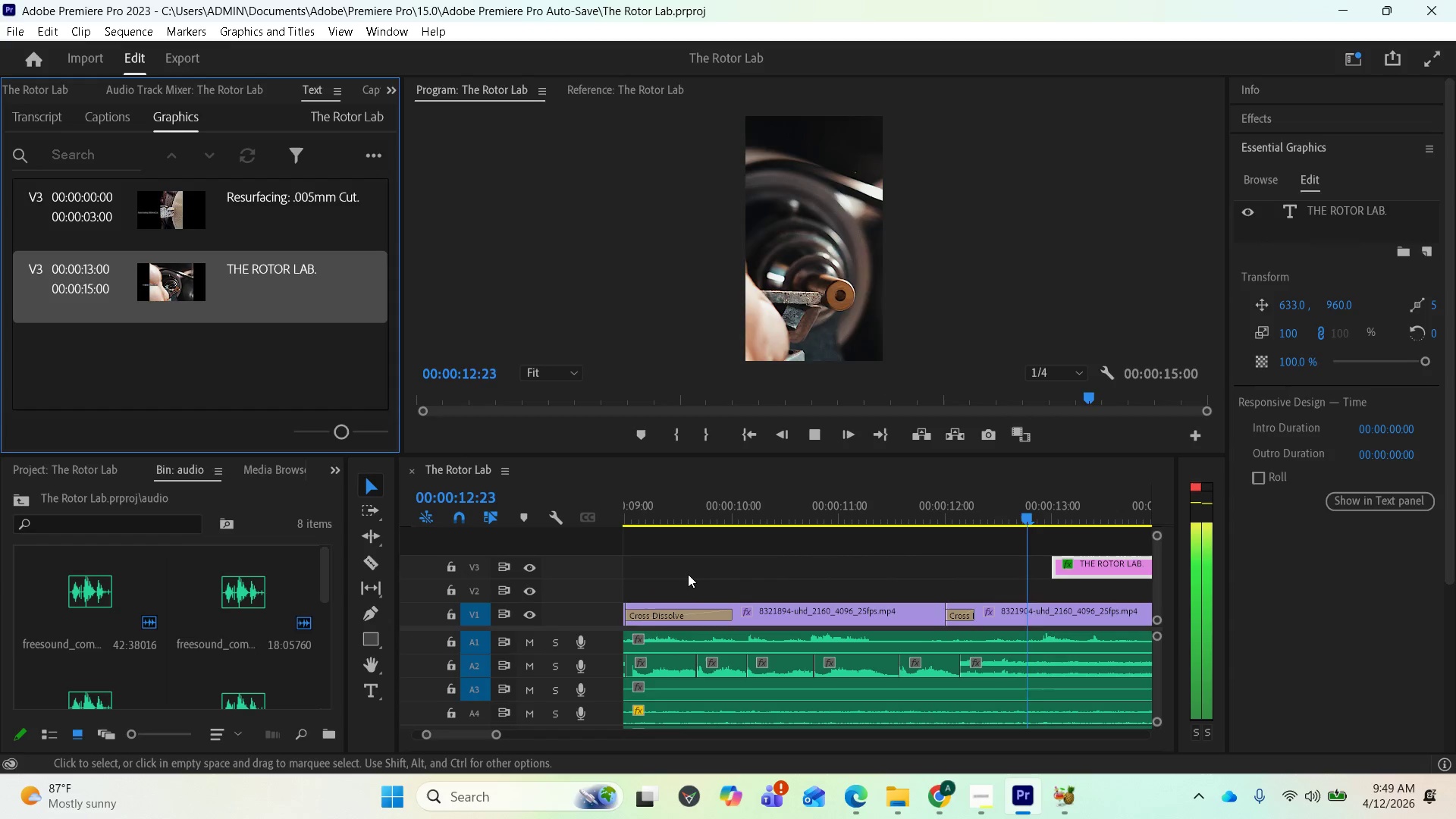 
key(Space)
 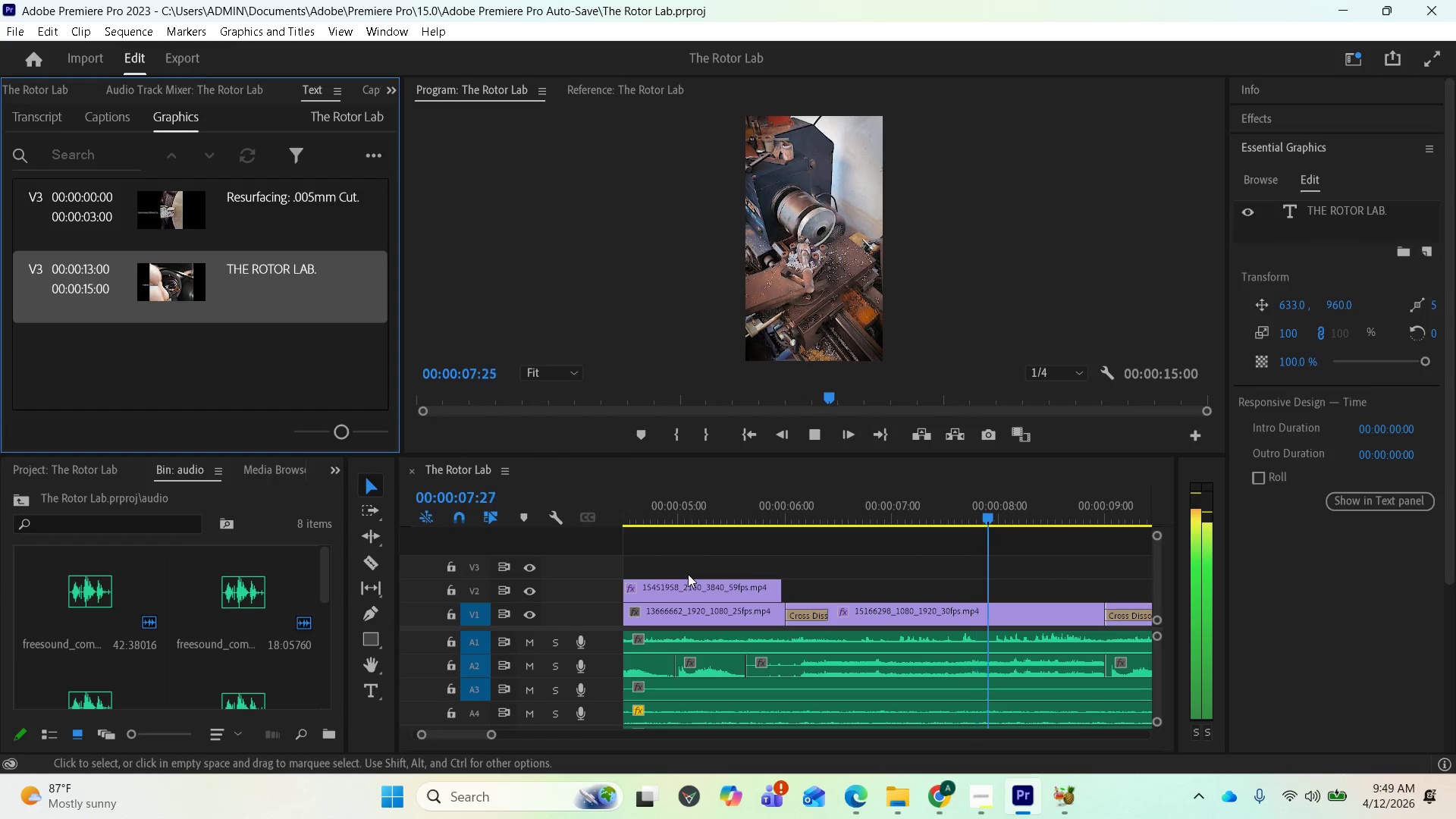 
wait(13.23)
 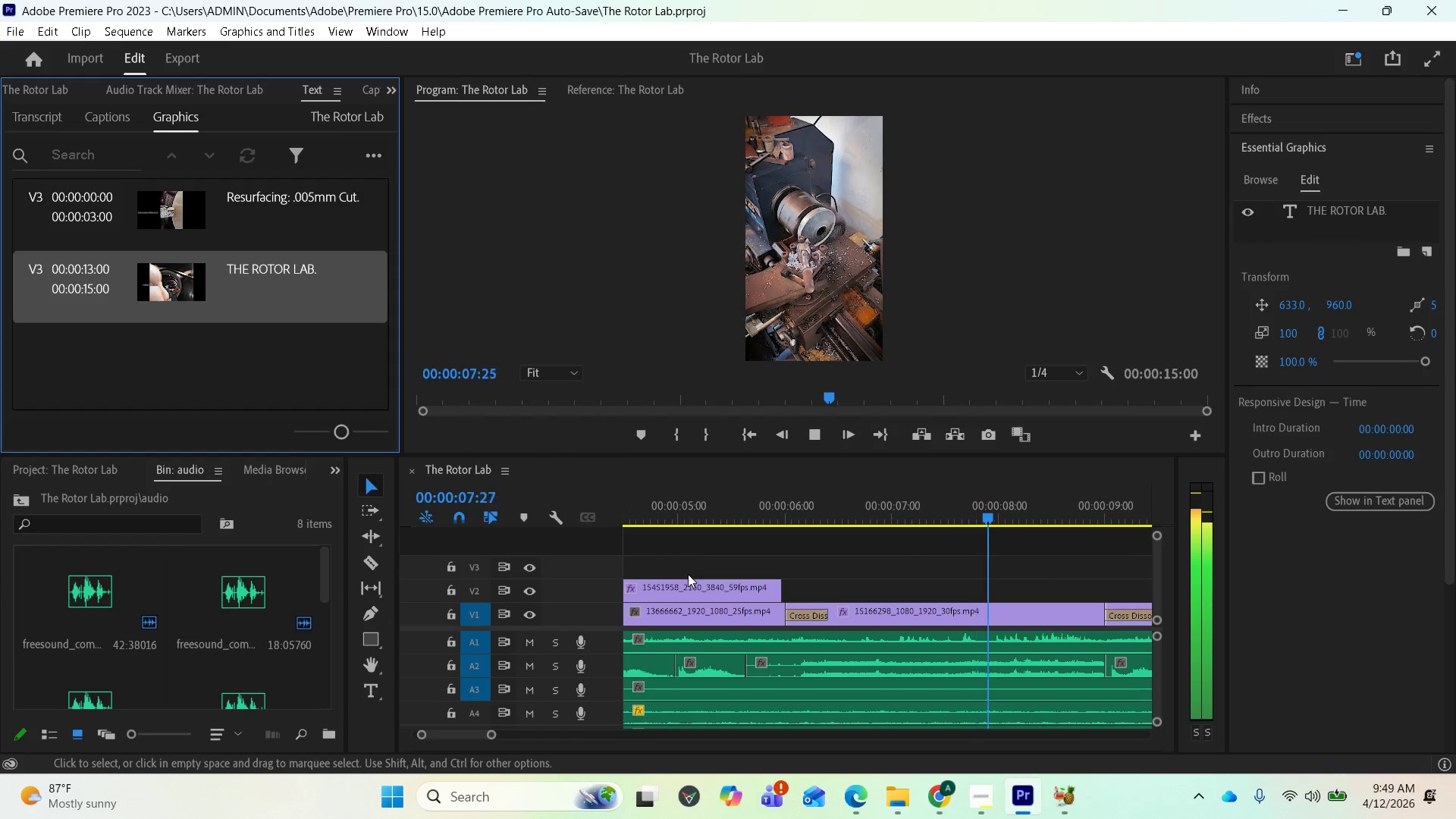 
key(Space)
 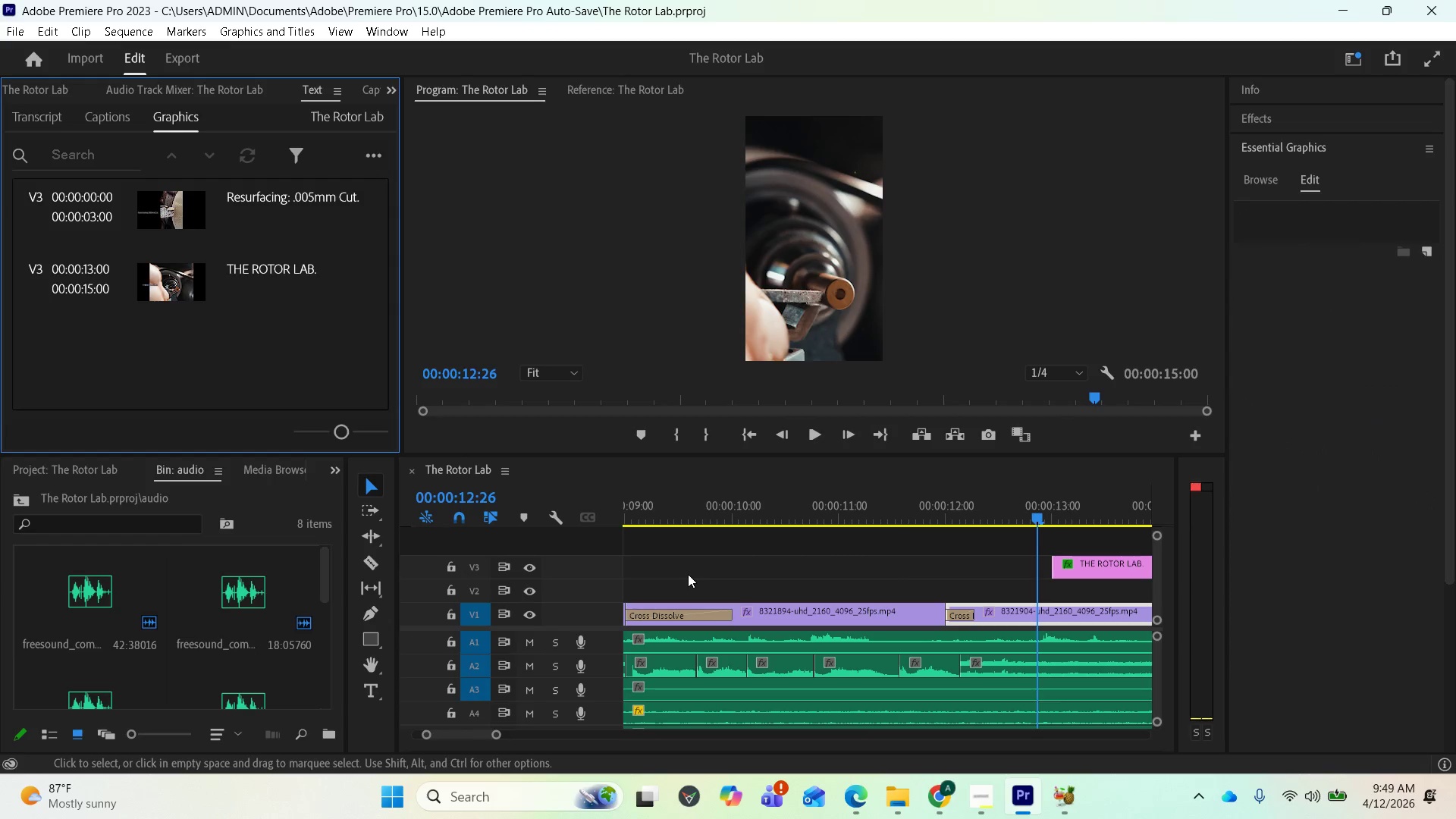 
key(Space)
 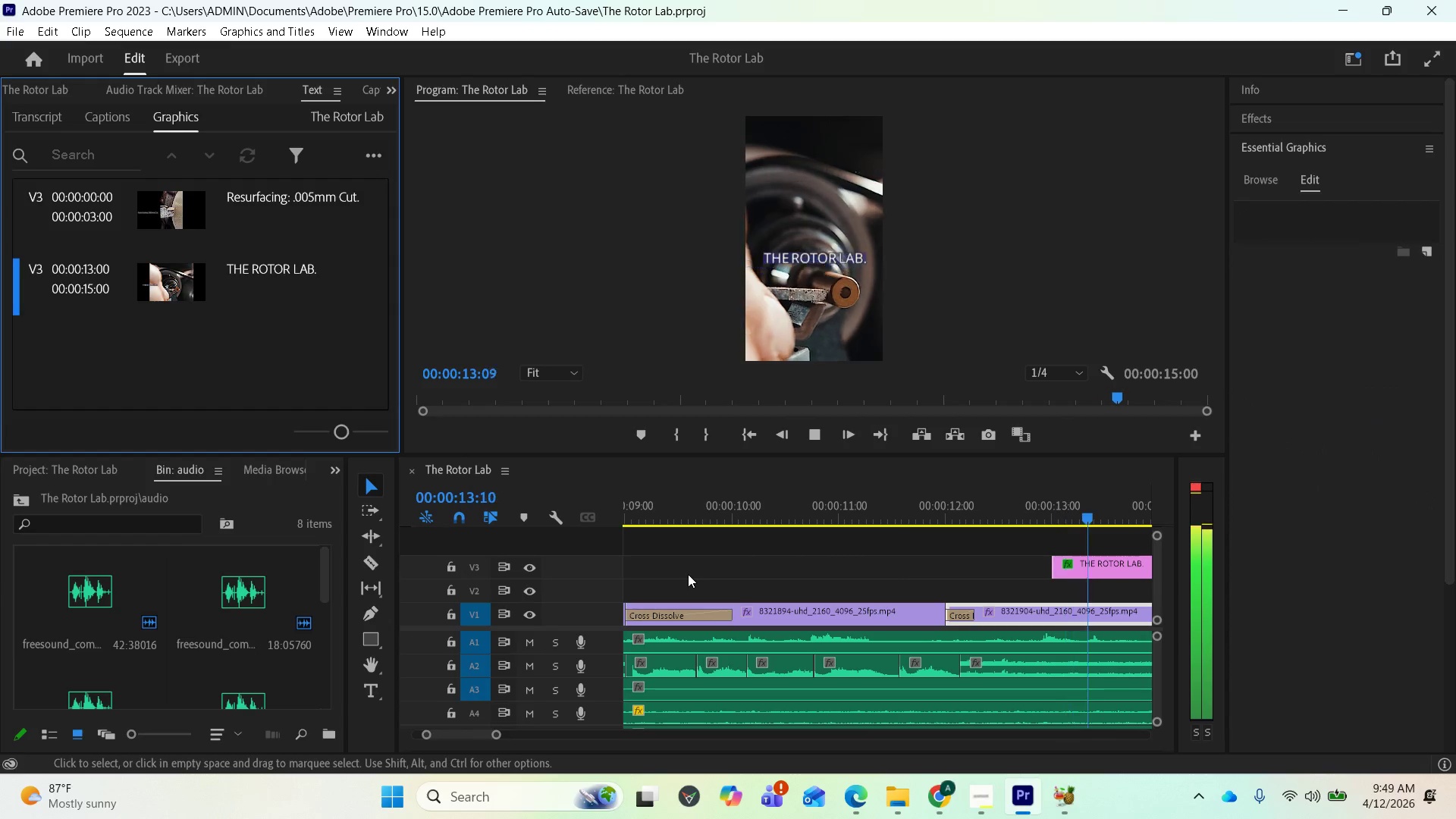 
key(Space)